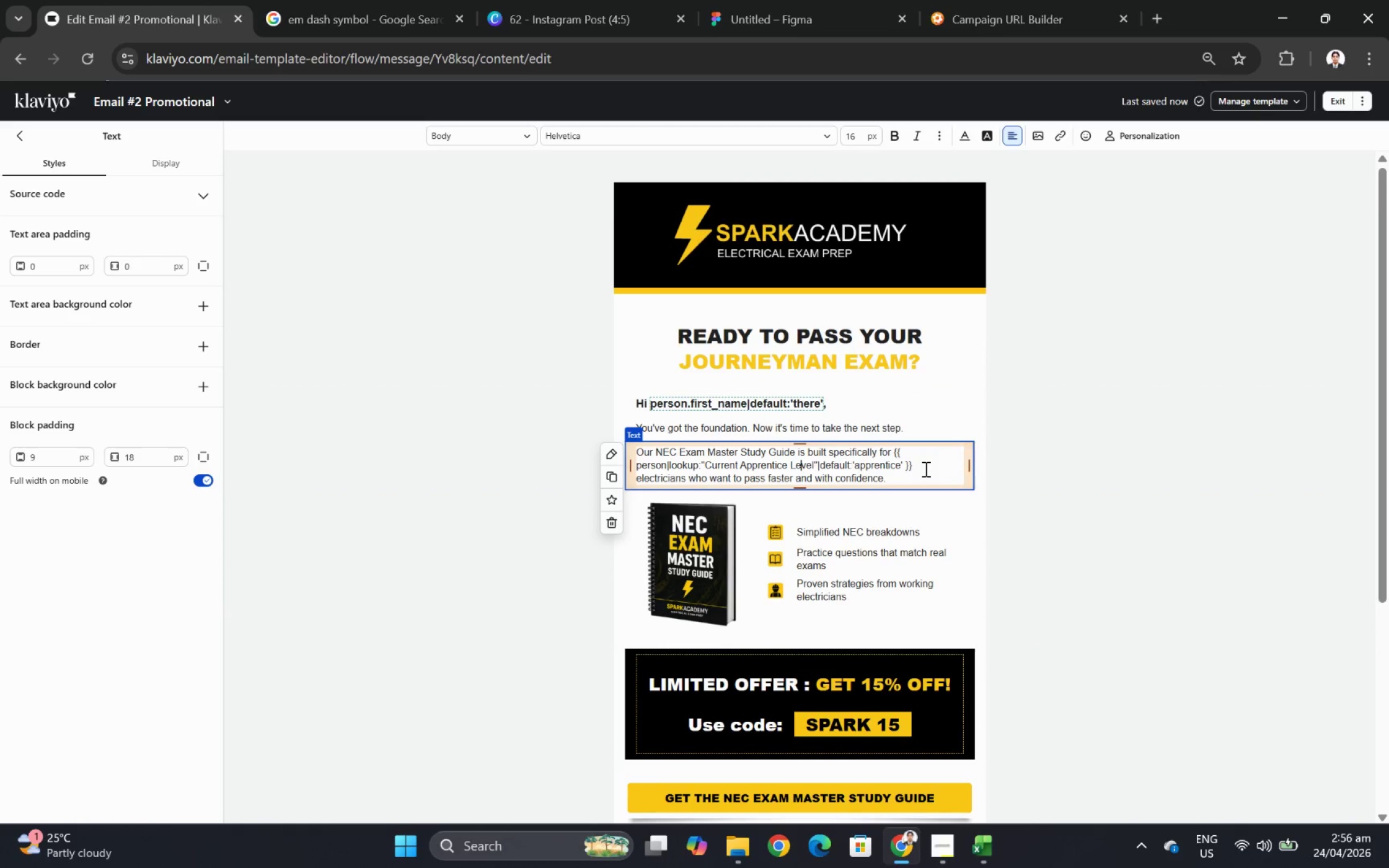 
left_click([925, 467])
 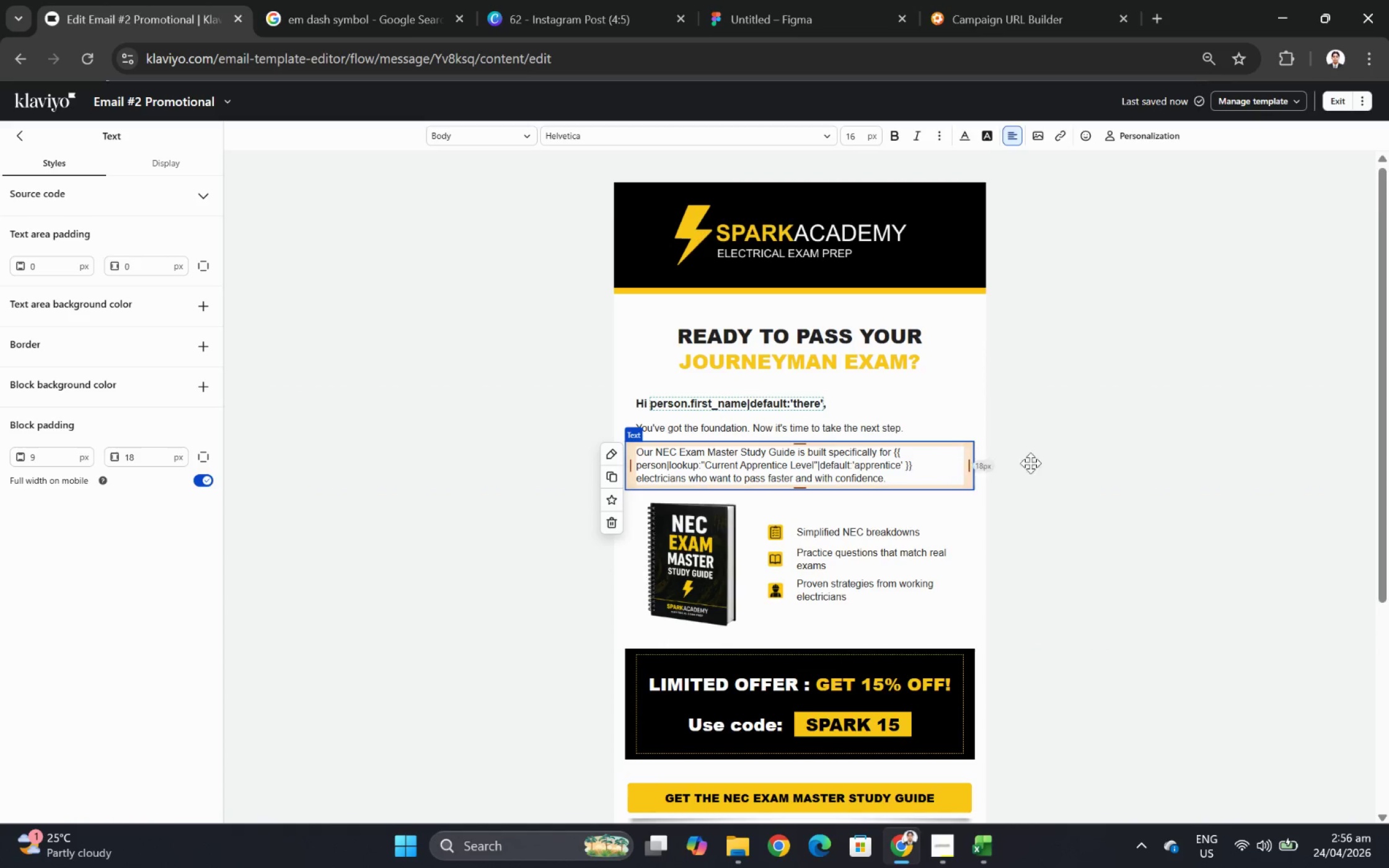 
left_click([1087, 461])
 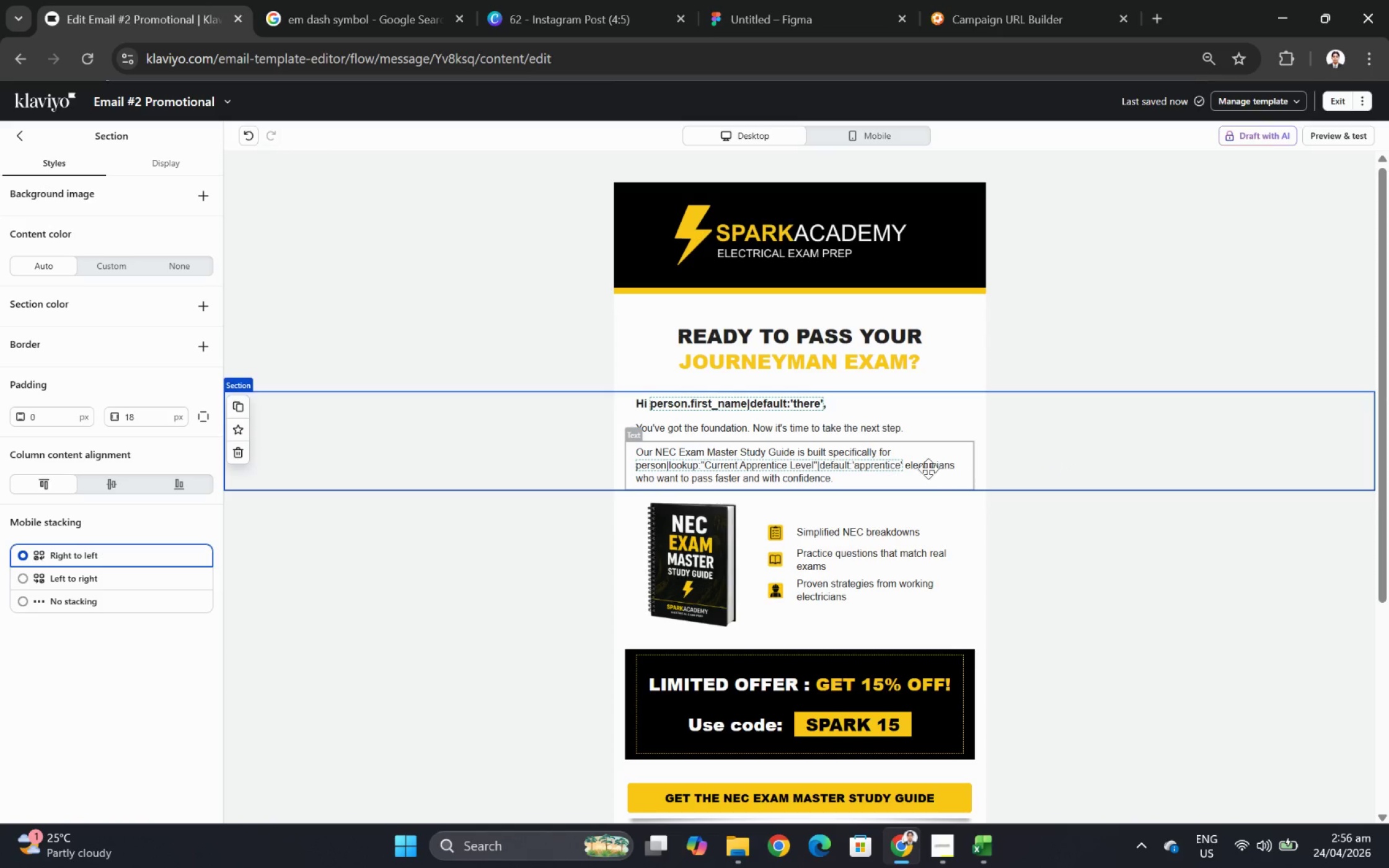 
double_click([925, 468])
 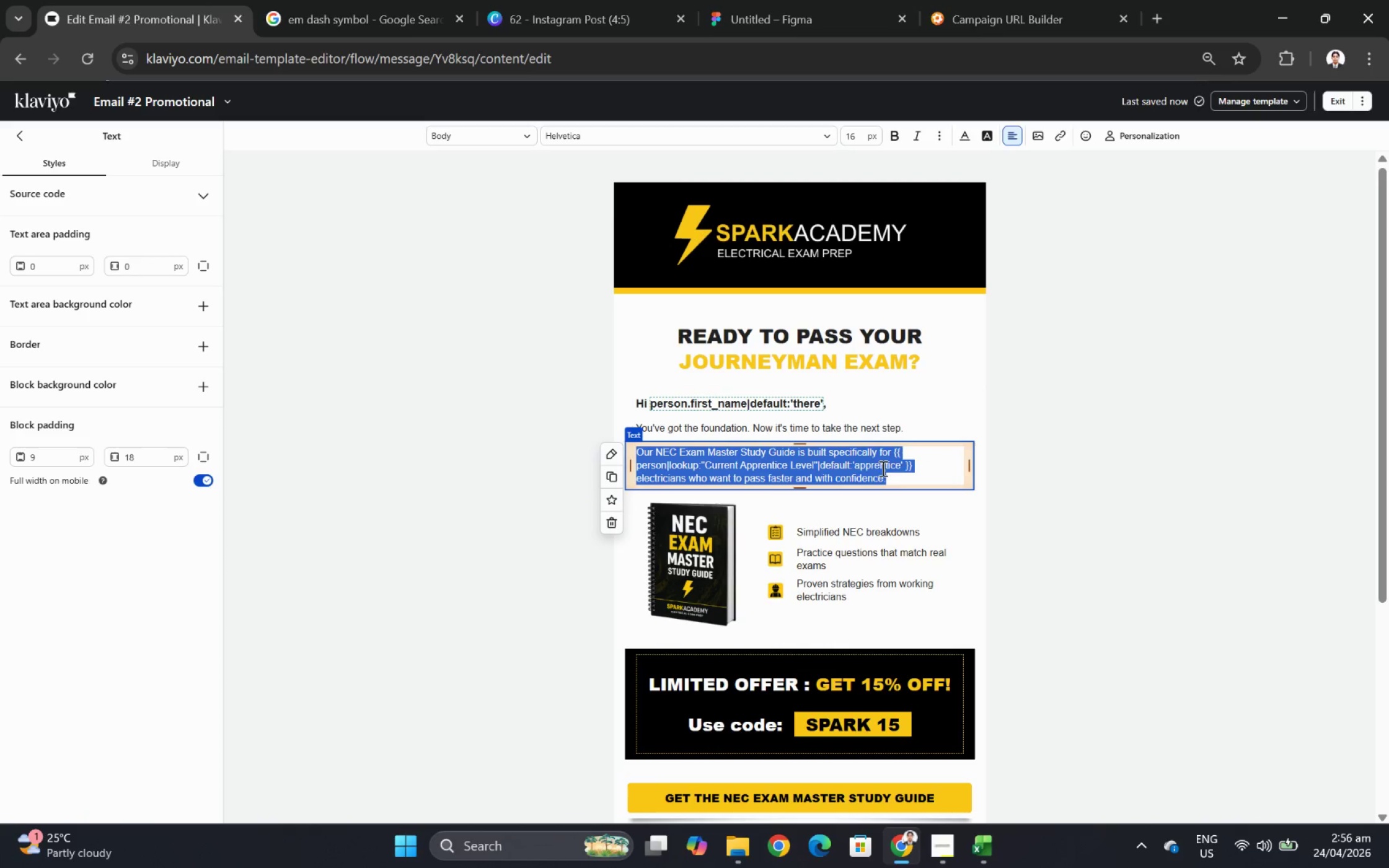 
left_click([858, 467])
 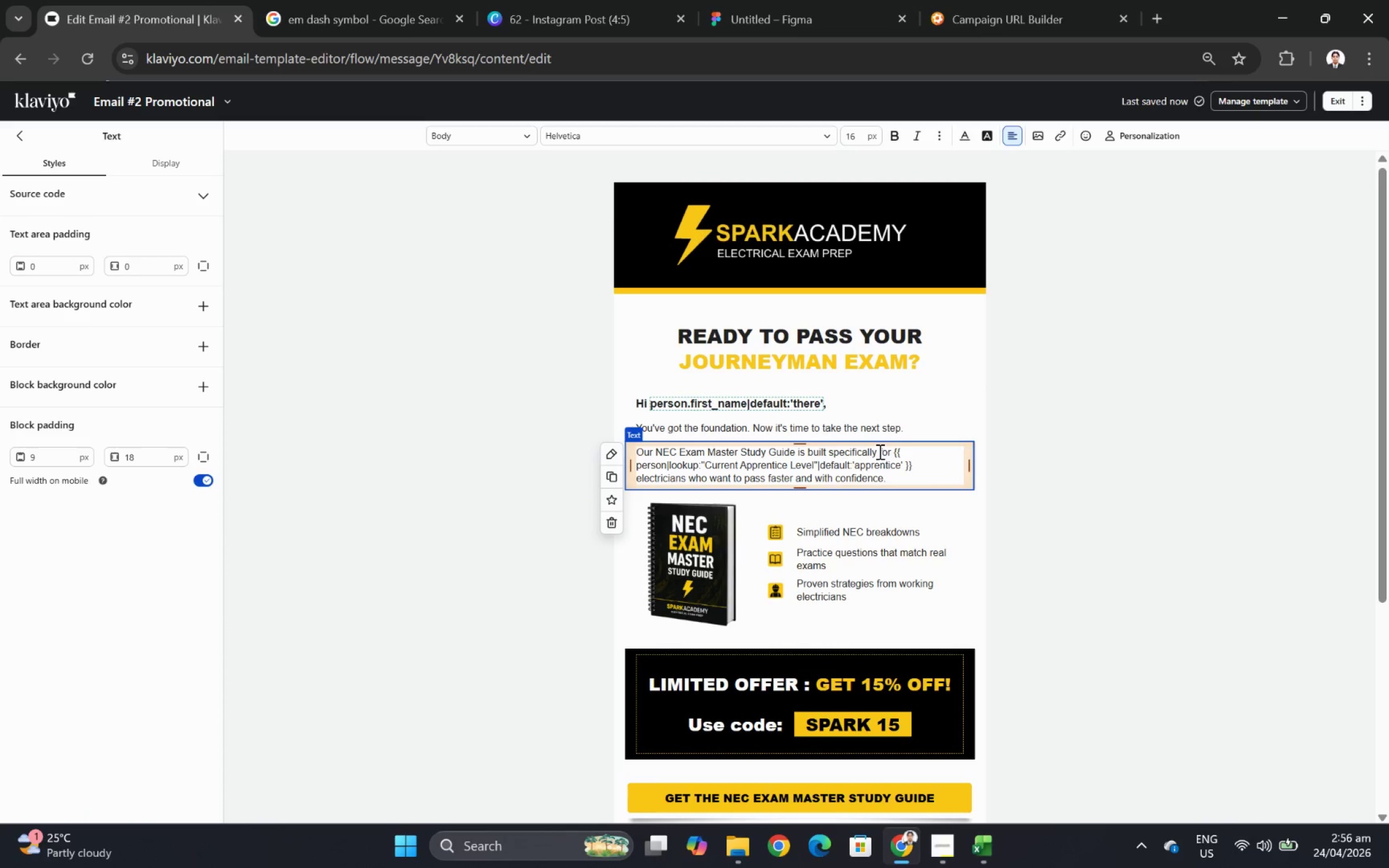 
left_click_drag(start_coordinate=[891, 450], to_coordinate=[687, 478])
 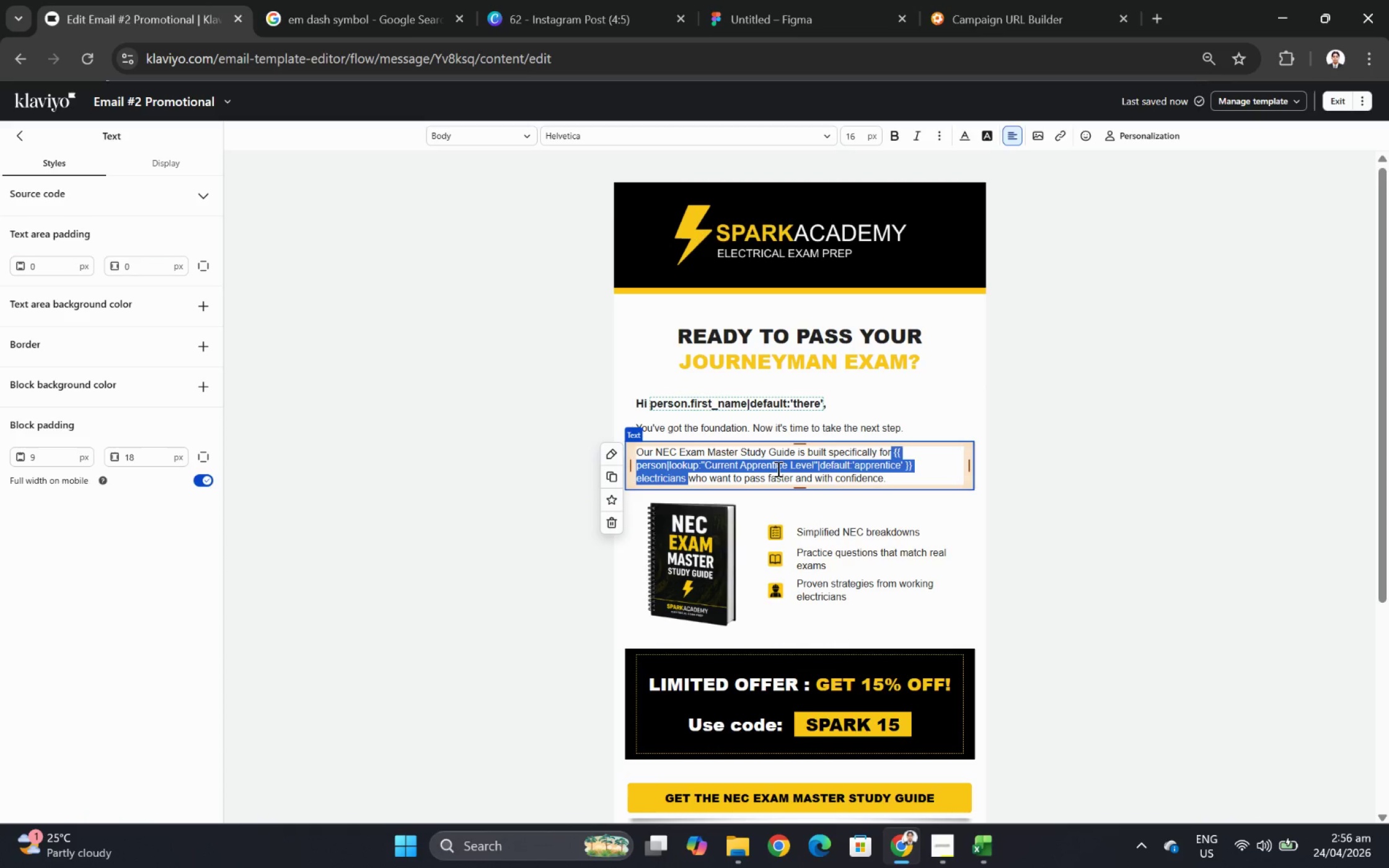 
key(Control+B)
 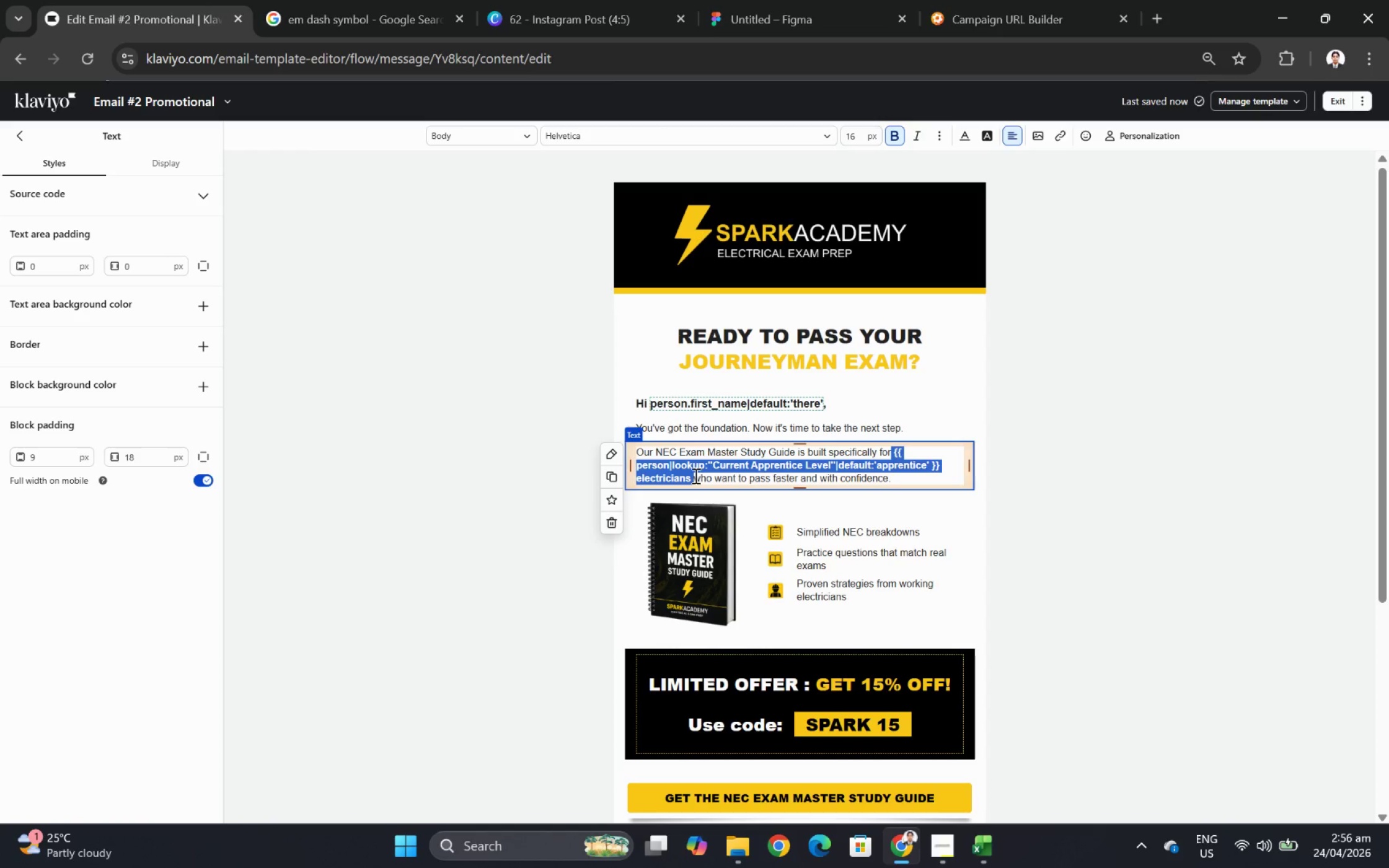 
left_click([692, 475])
 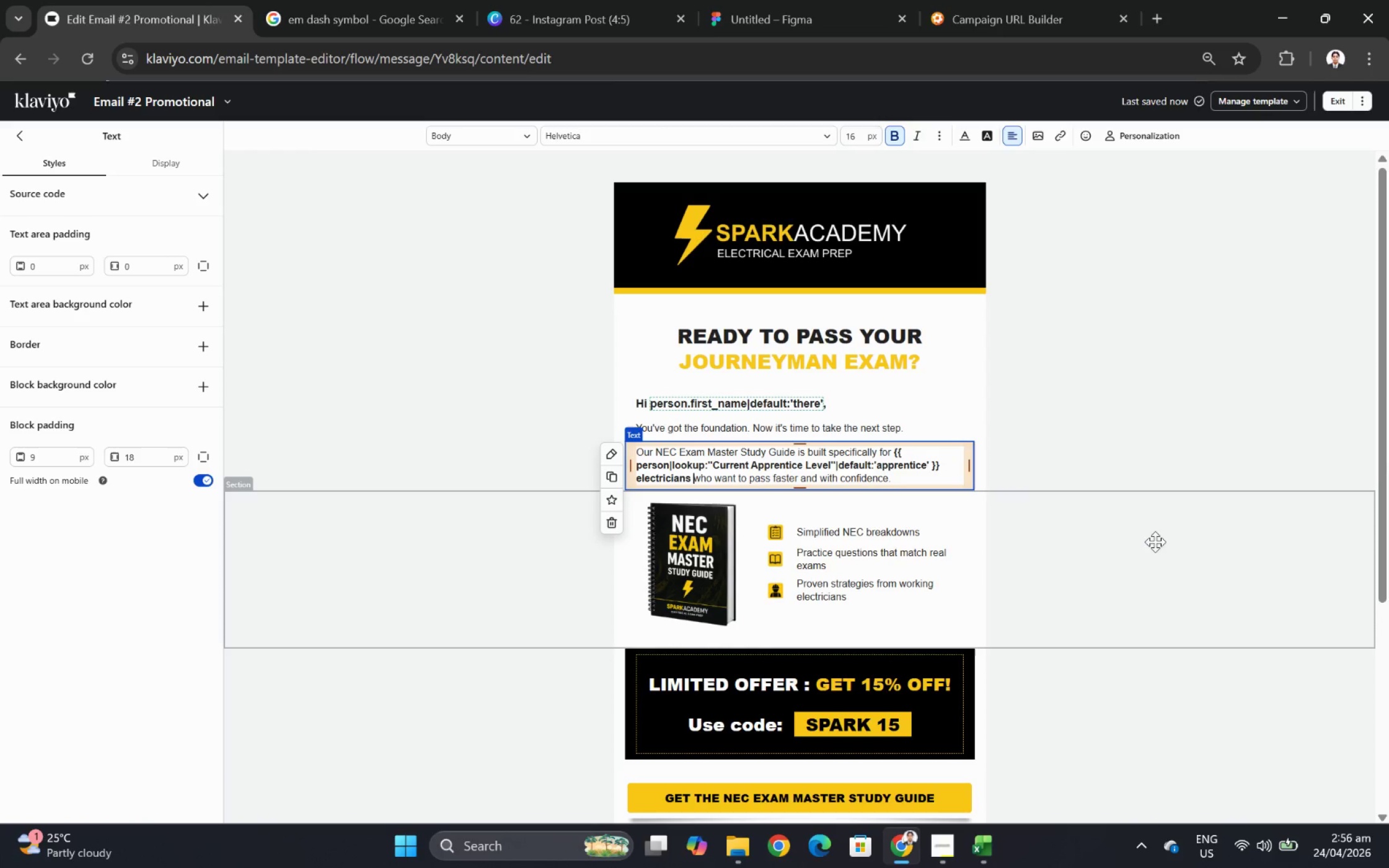 
left_click_drag(start_coordinate=[1166, 573], to_coordinate=[1168, 579])
 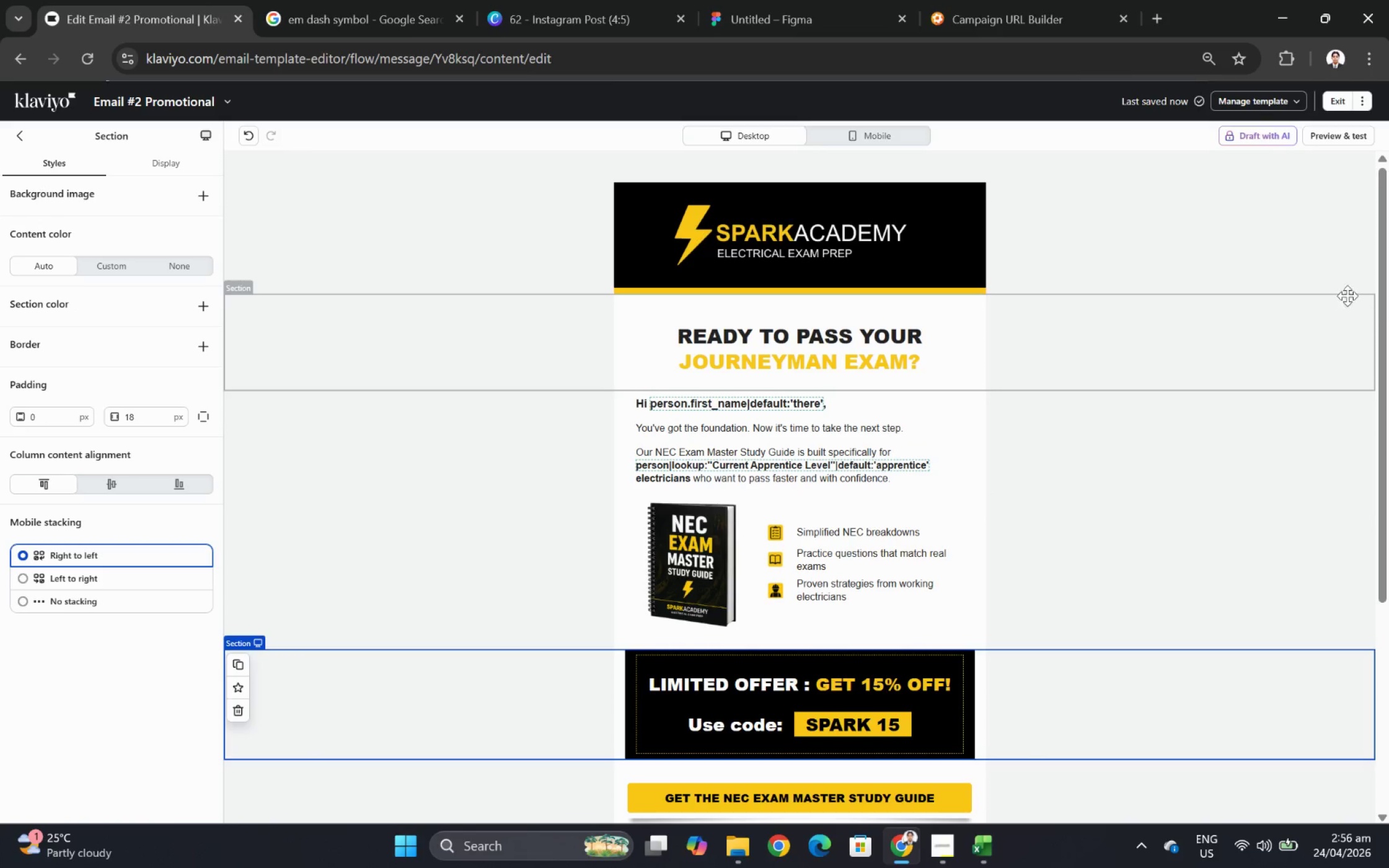 
mouse_move([1330, 145])
 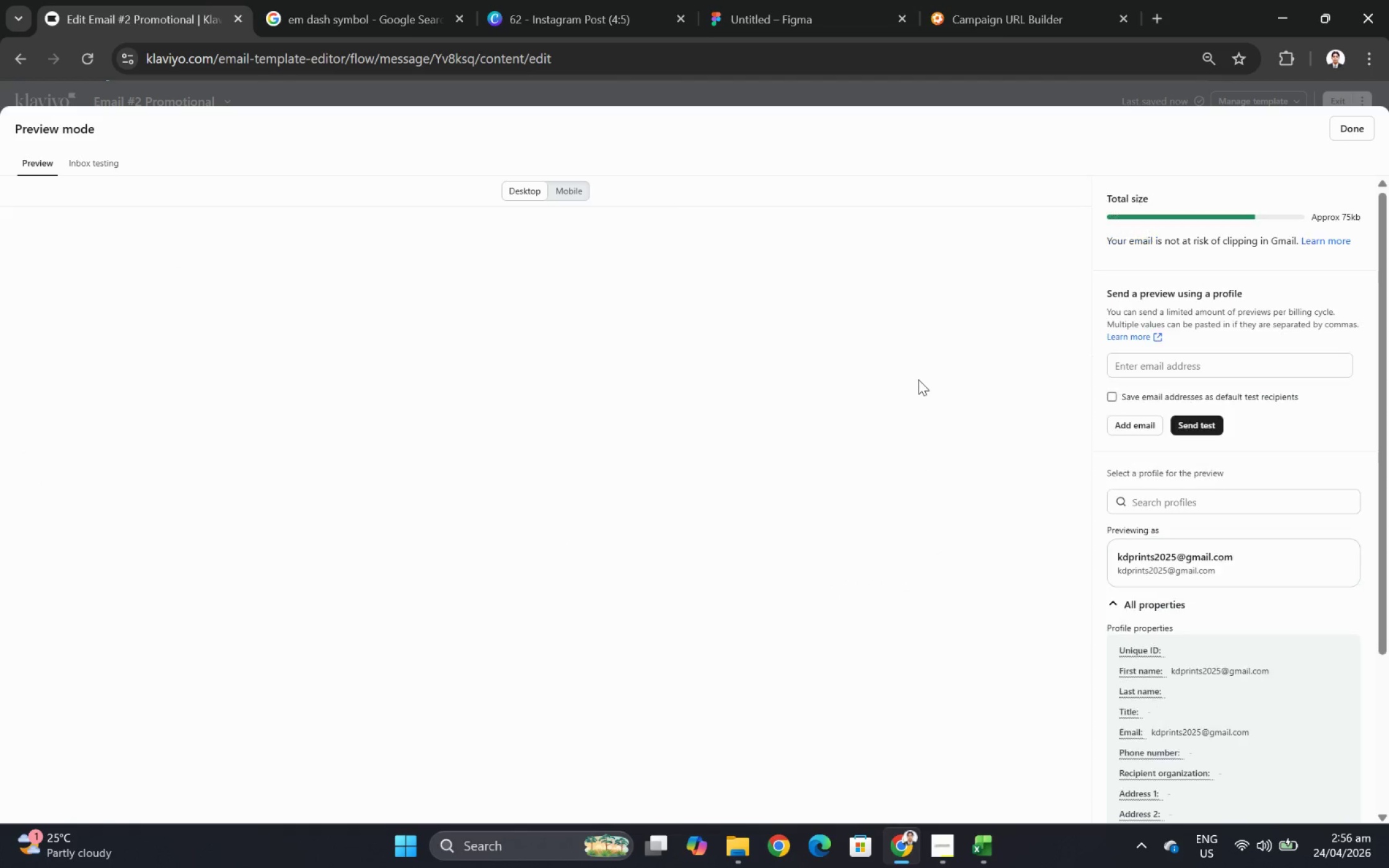 
scroll: coordinate [919, 380], scroll_direction: down, amount: 3.0
 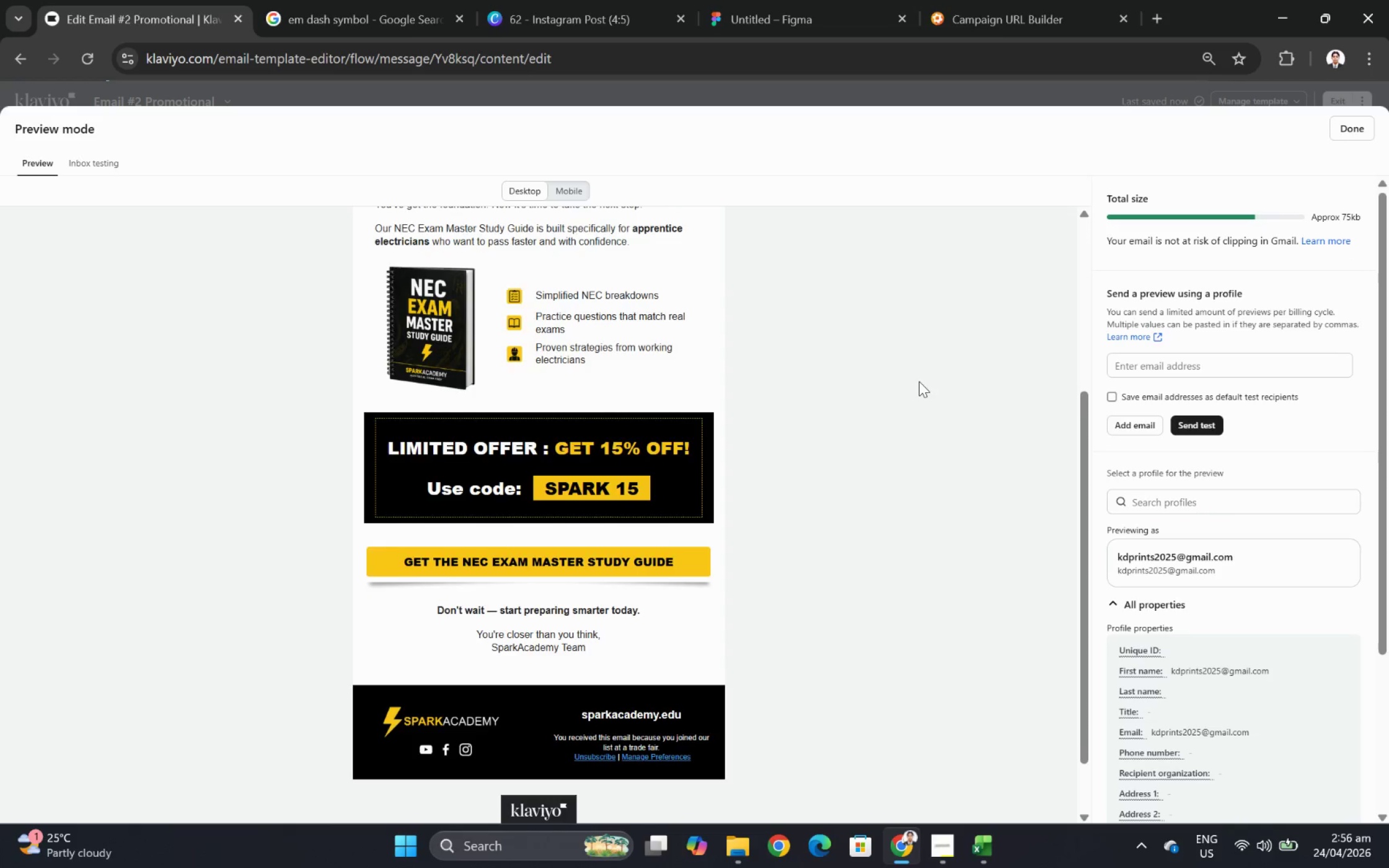 
scroll: coordinate [1043, 305], scroll_direction: up, amount: 4.0
 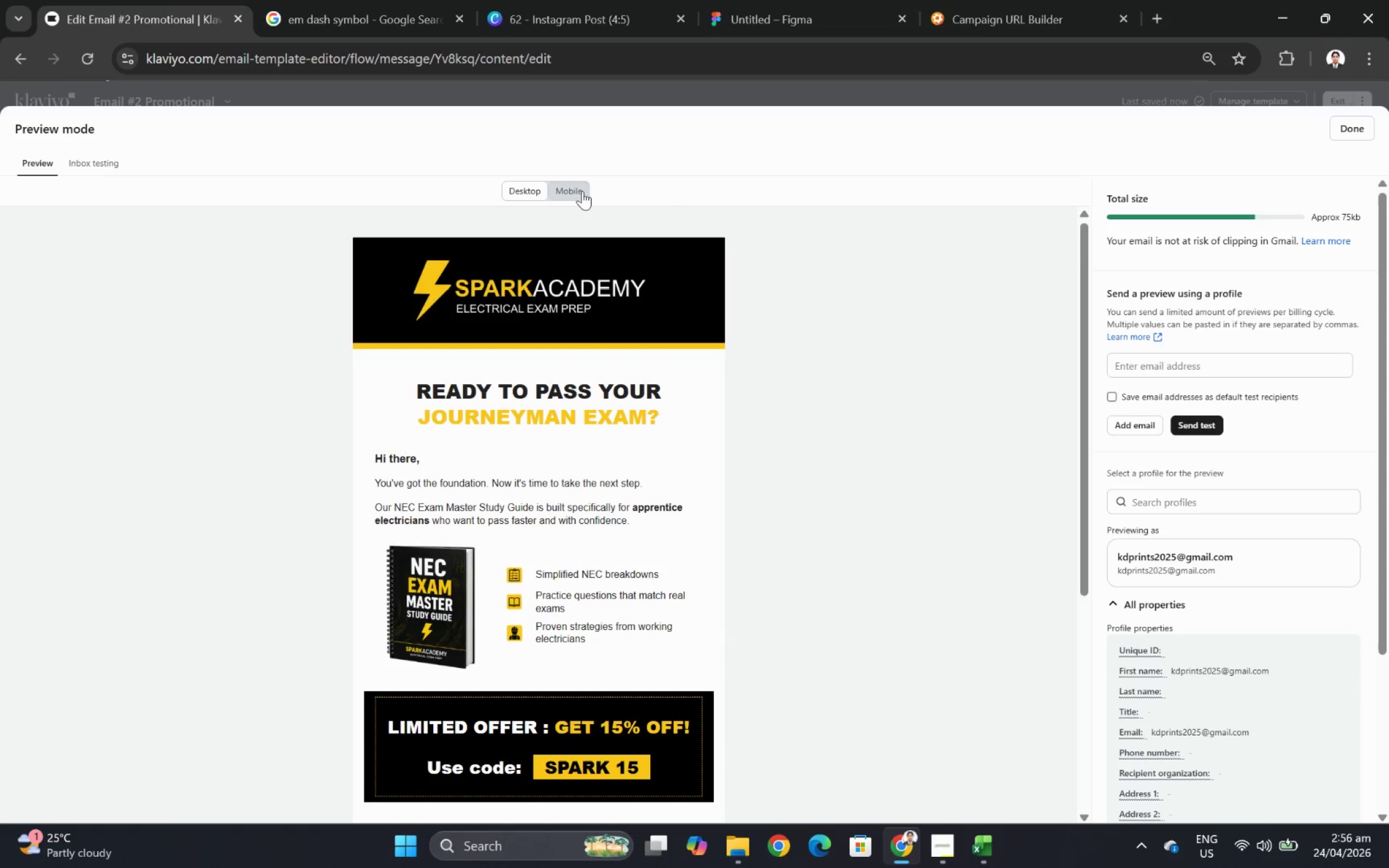 
left_click([582, 190])
 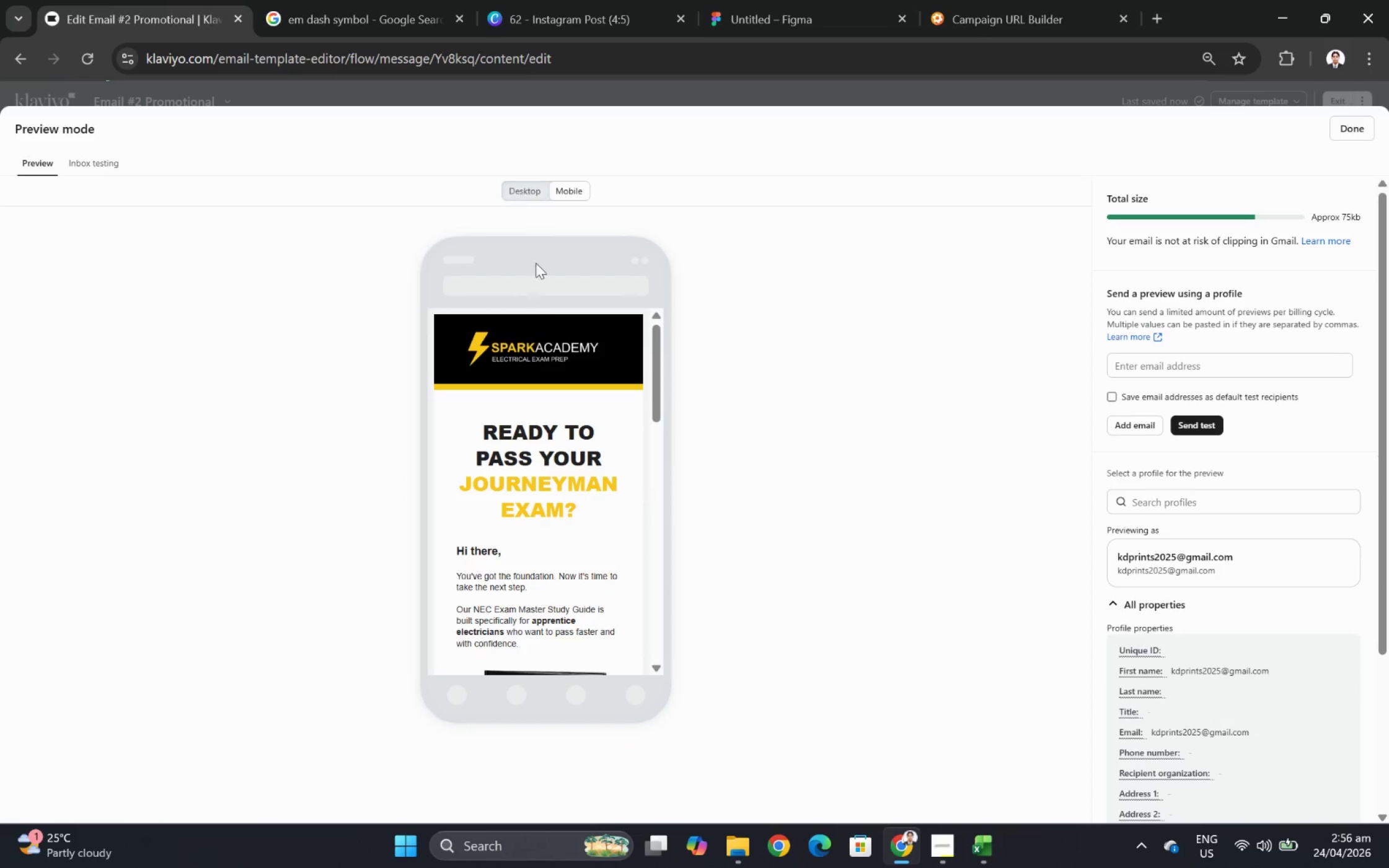 
scroll: coordinate [547, 297], scroll_direction: down, amount: 3.0
 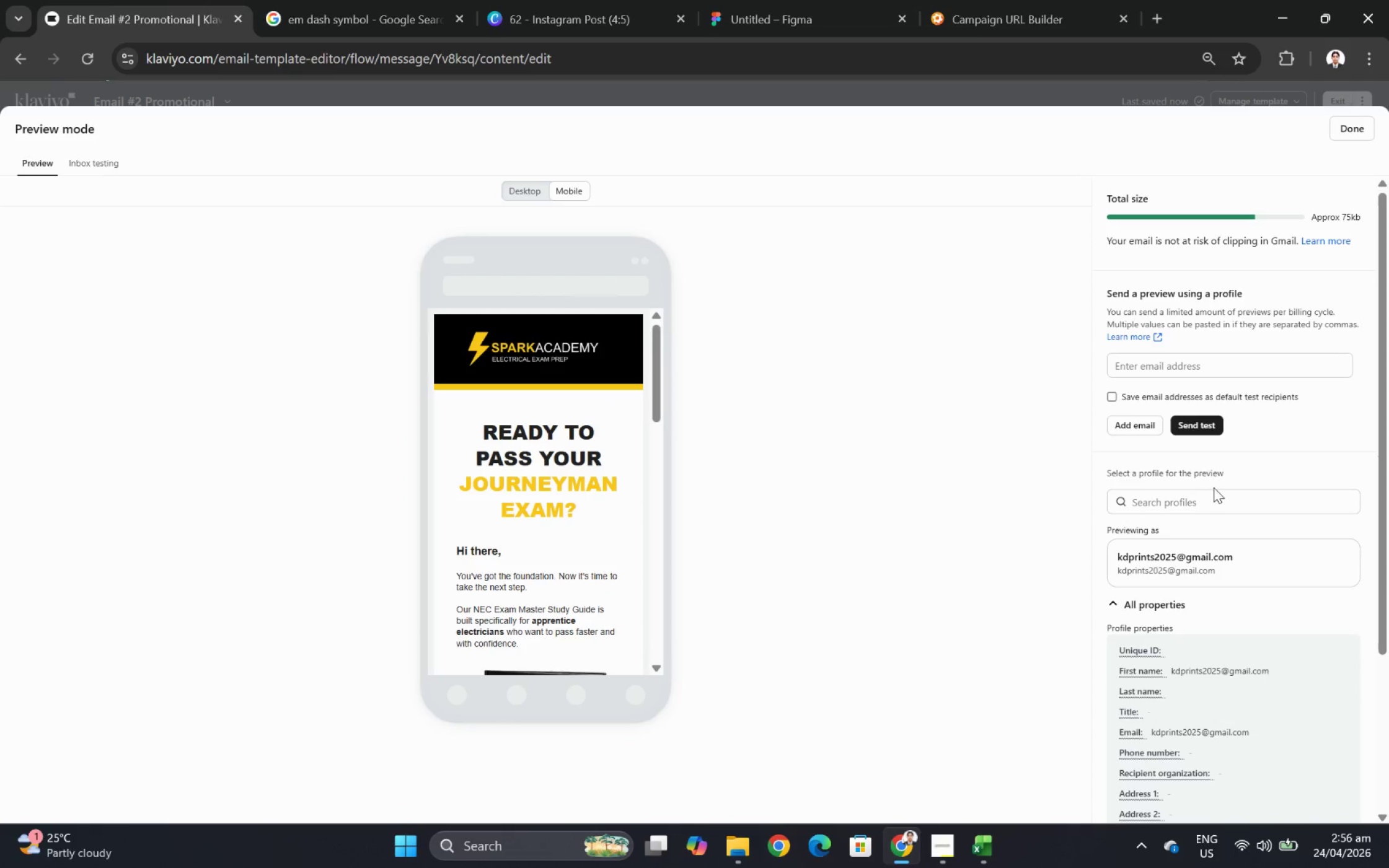 
left_click([1213, 504])
 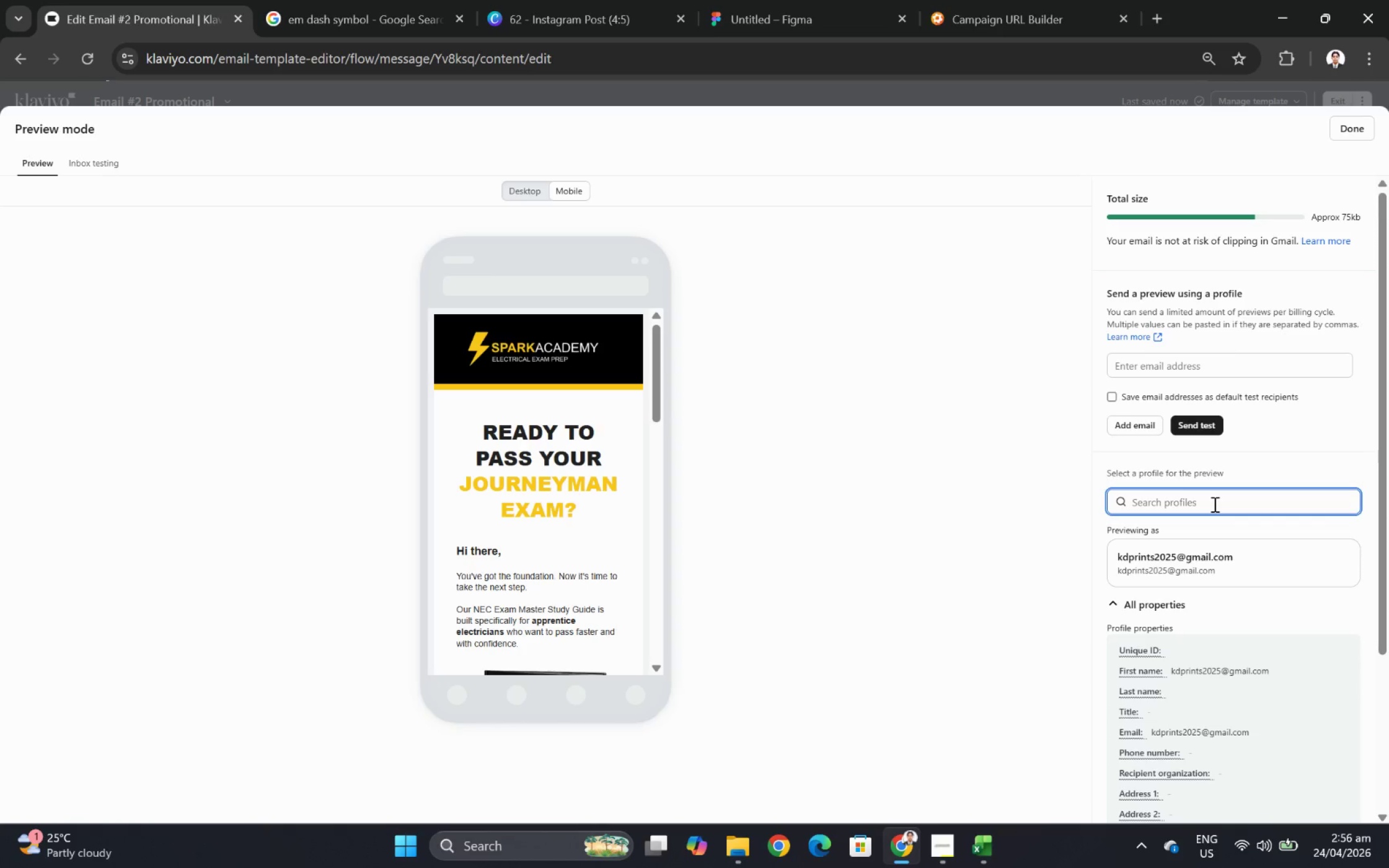 
type(miller)
 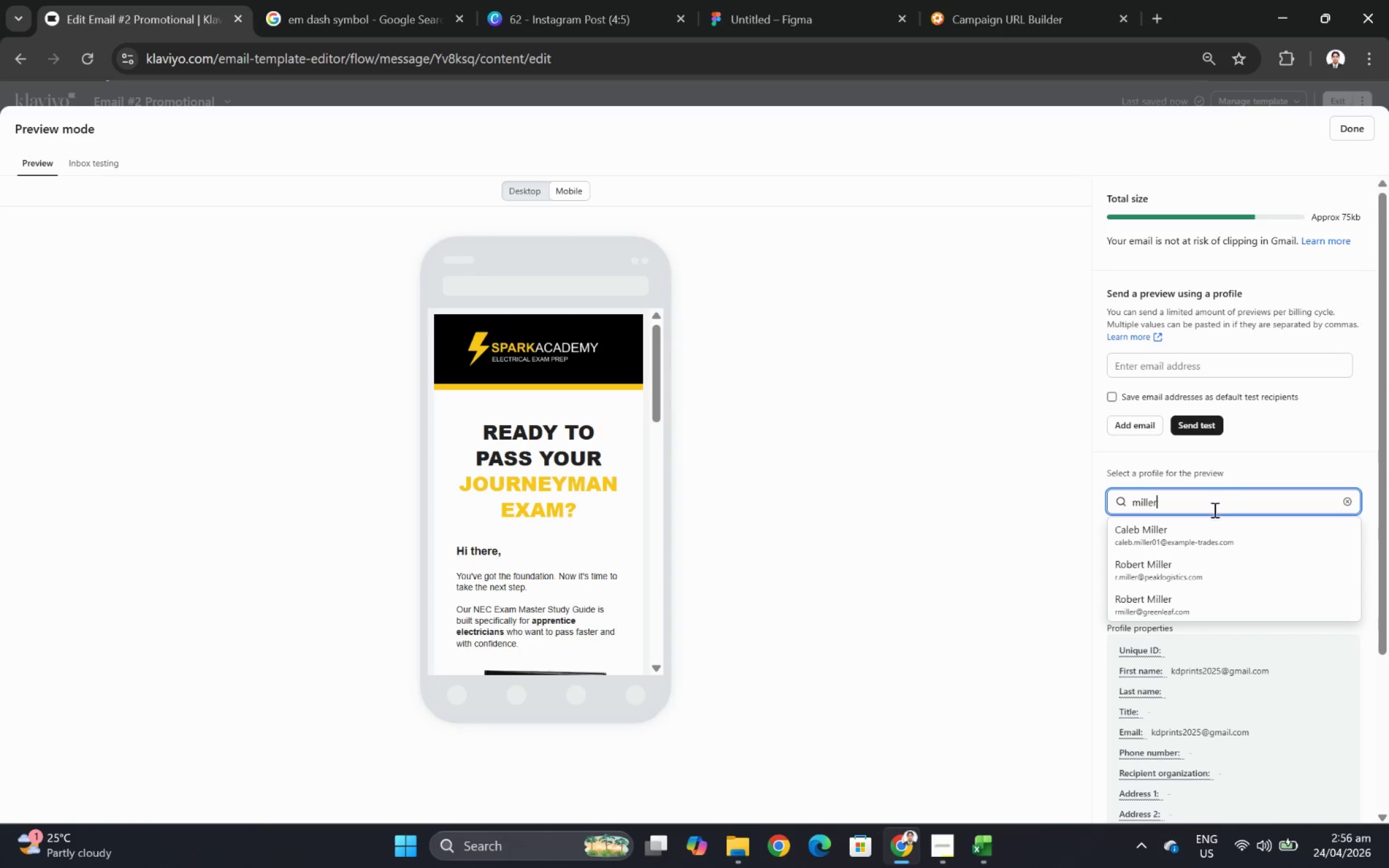 
left_click([1216, 526])
 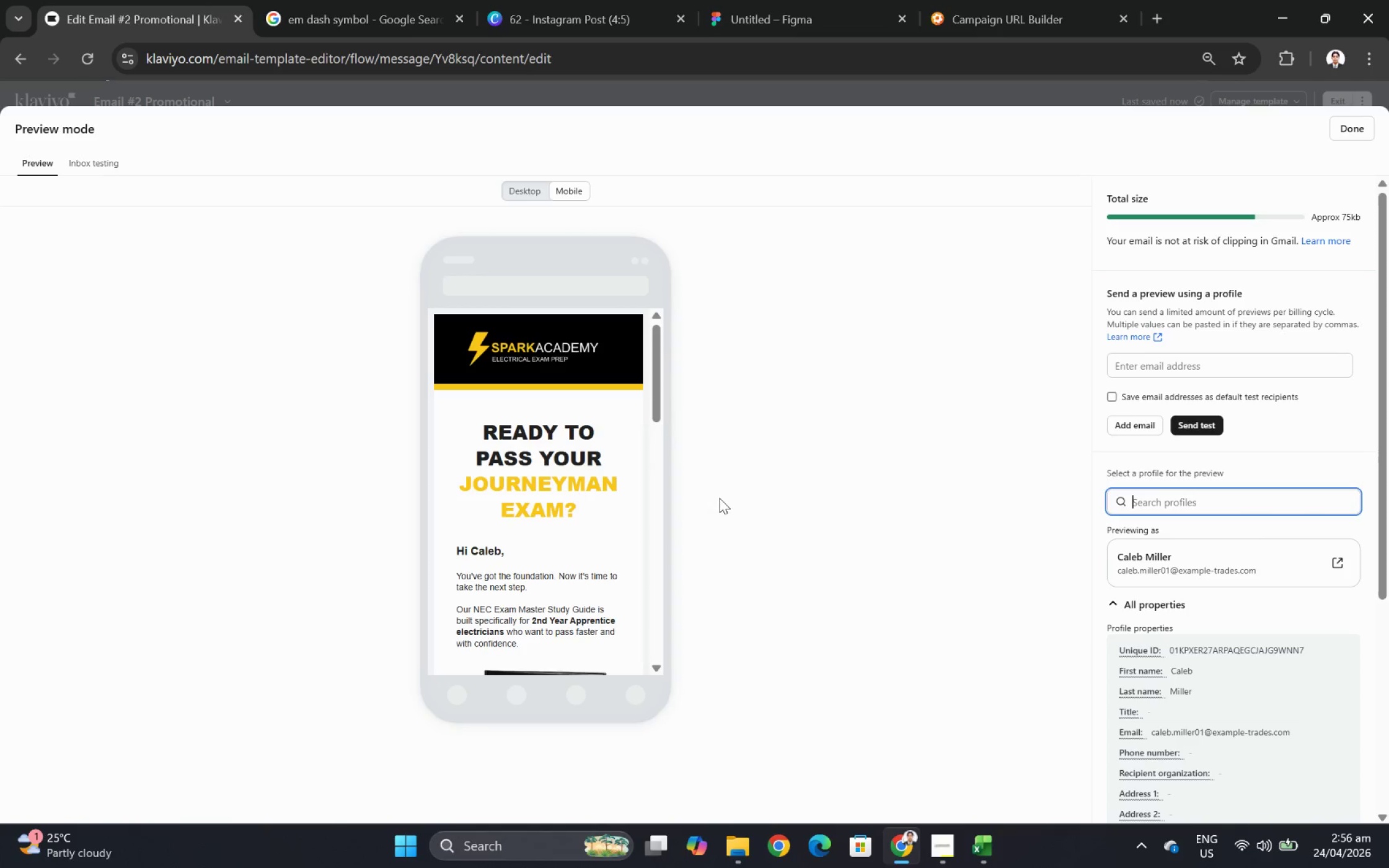 
scroll: coordinate [551, 496], scroll_direction: down, amount: 11.0
 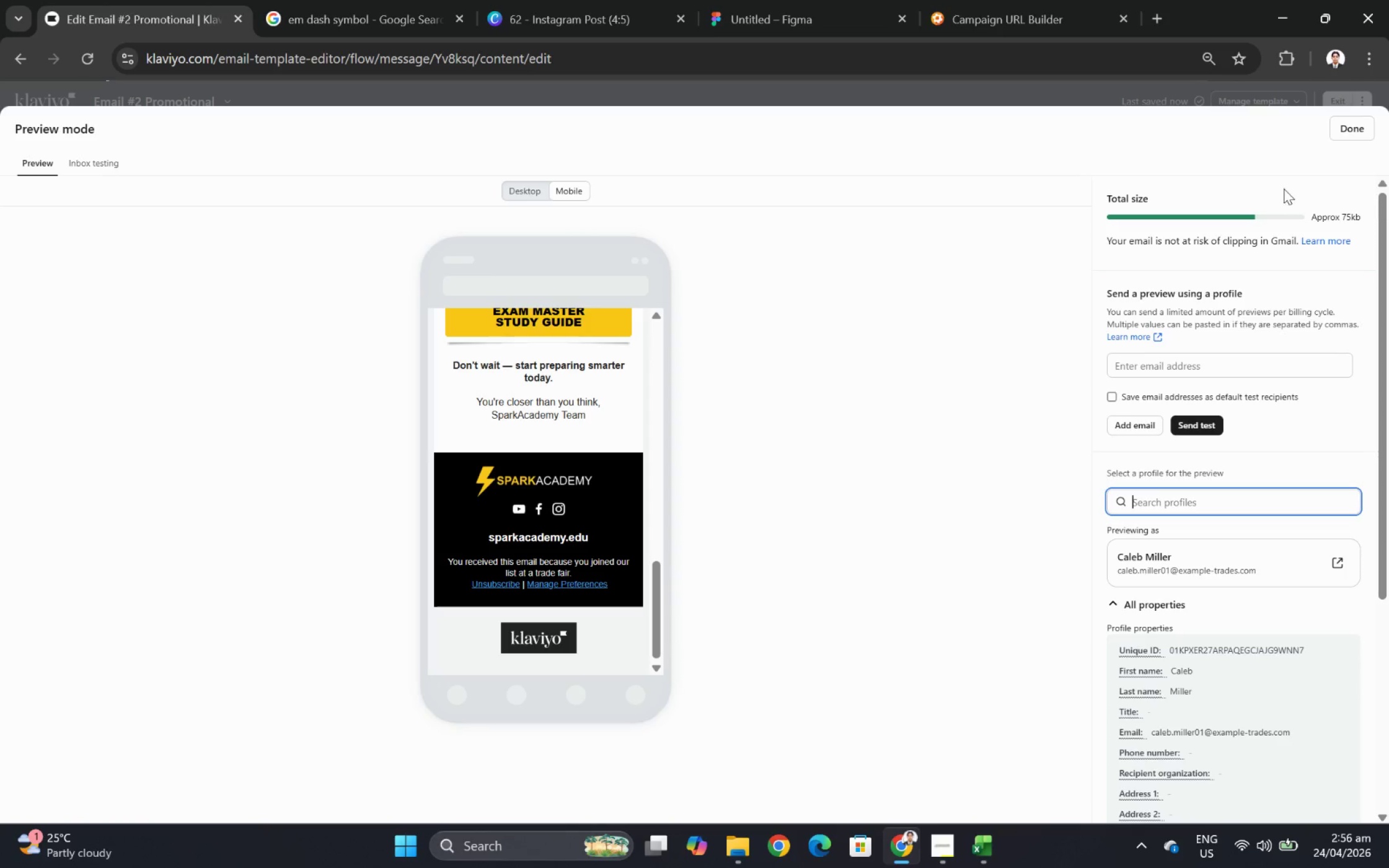 
left_click([1342, 133])
 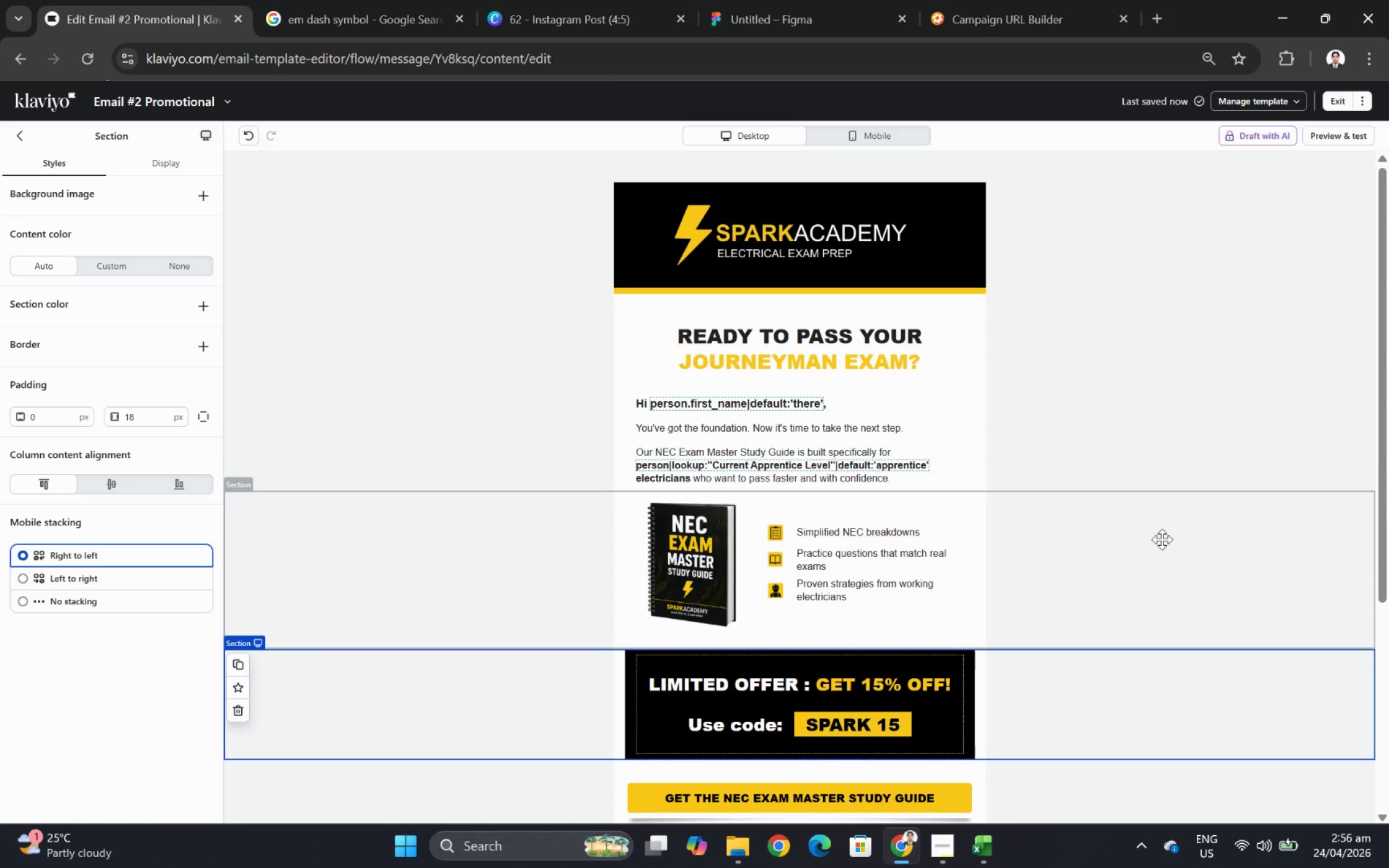 
scroll: coordinate [1181, 541], scroll_direction: down, amount: 3.0
 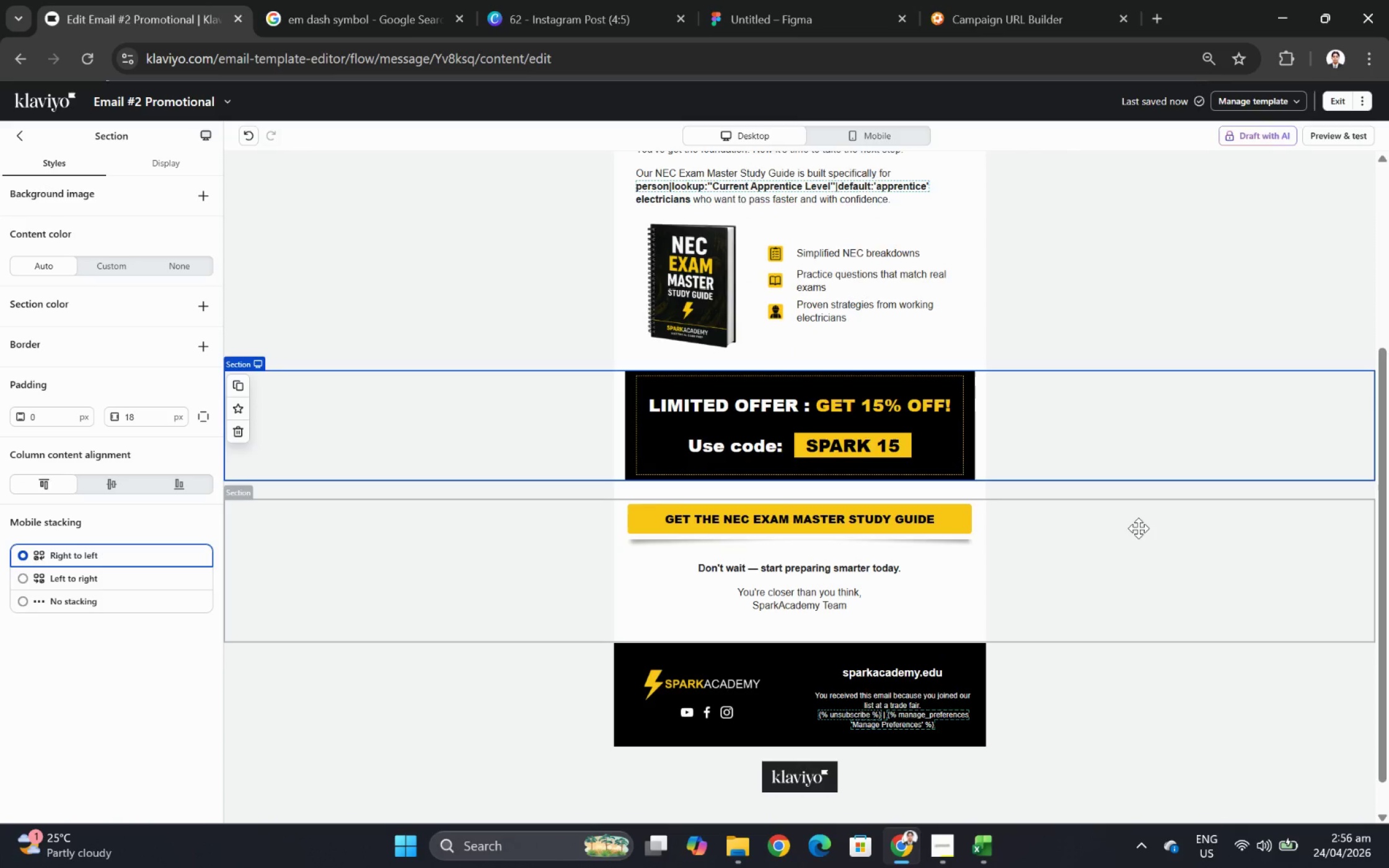 
hold_key(key=ControlLeft, duration=0.42)
 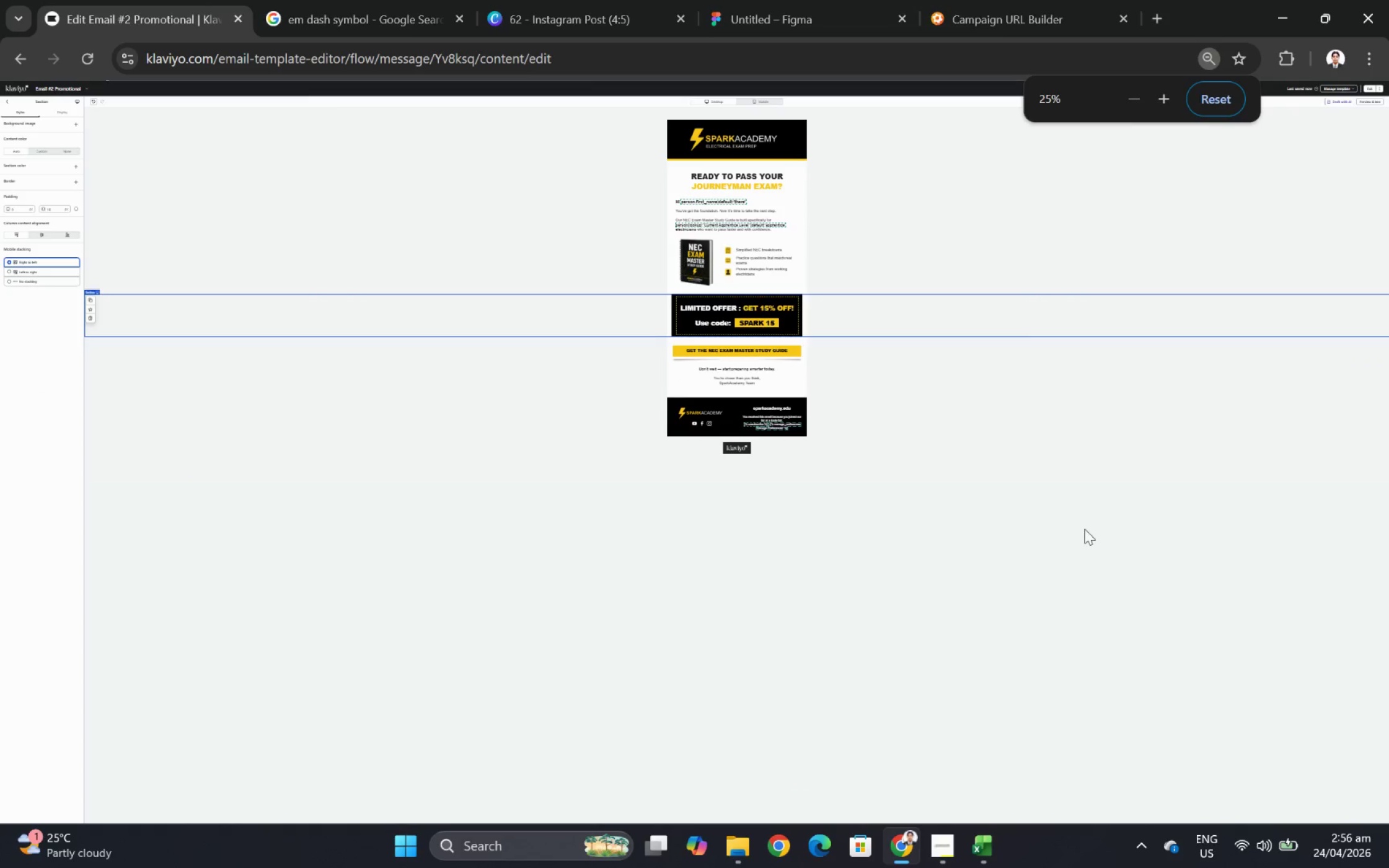 
hold_key(key=ControlLeft, duration=0.91)
 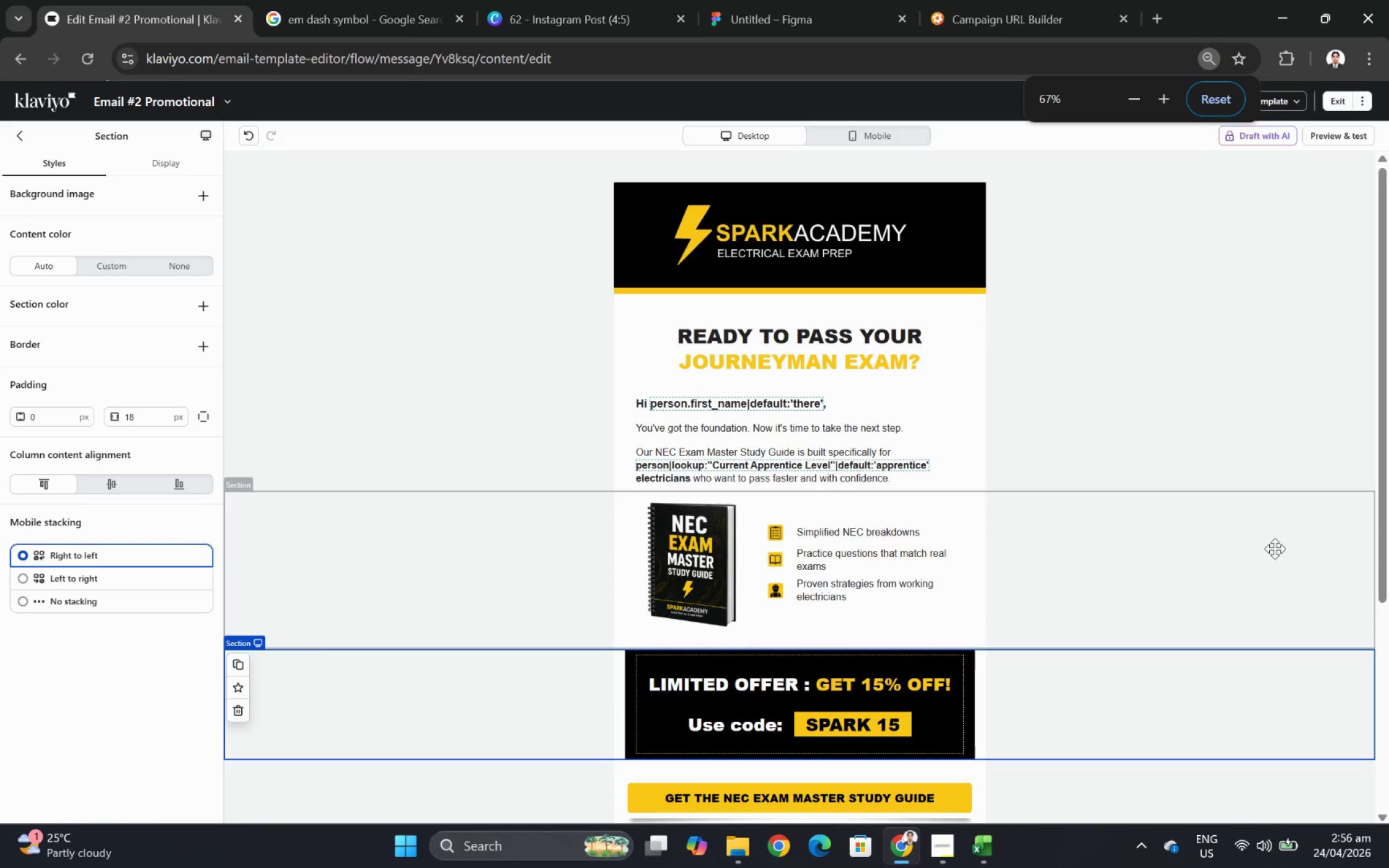 
scroll: coordinate [1113, 502], scroll_direction: none, amount: 0.0
 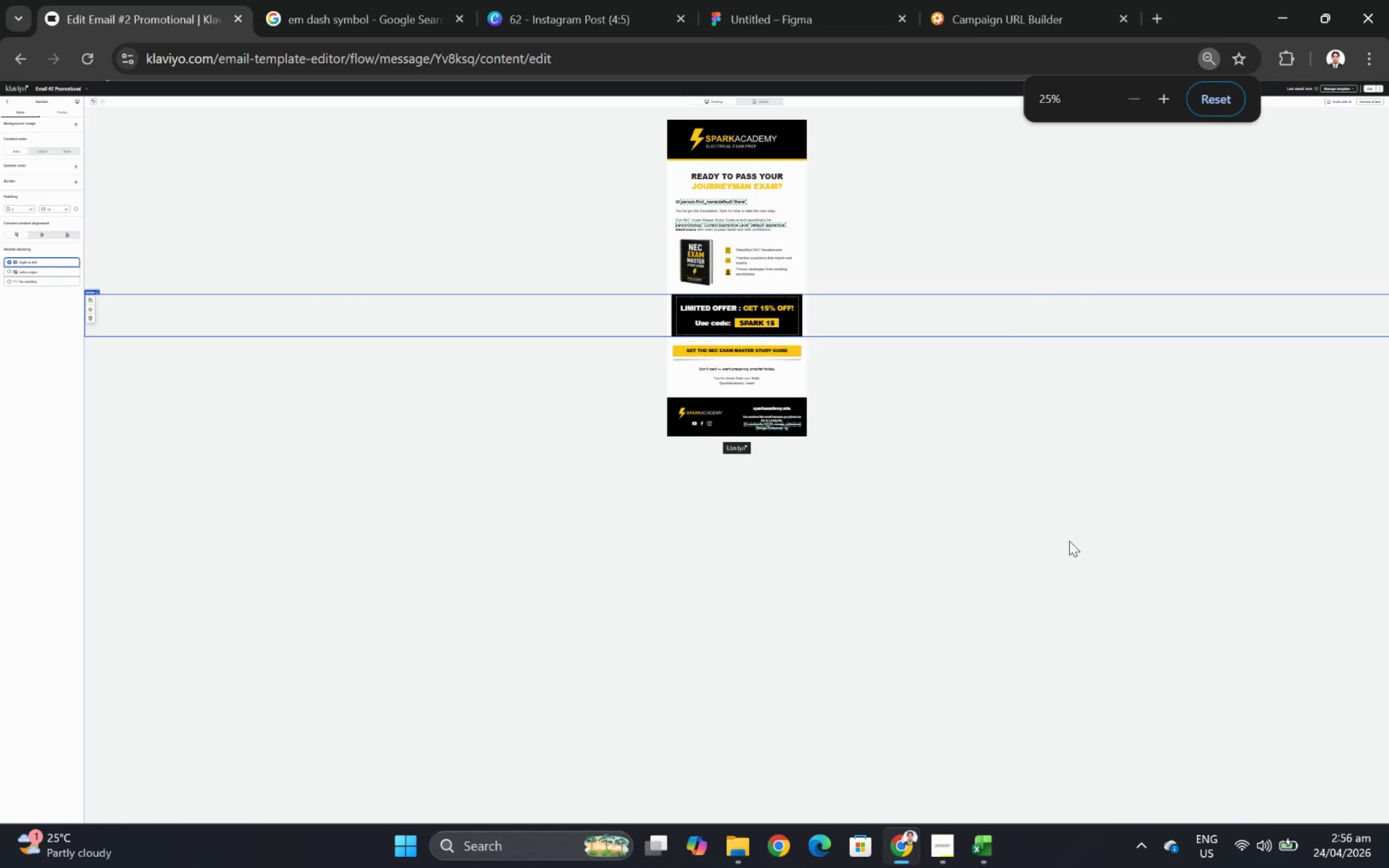 
scroll: coordinate [1068, 541], scroll_direction: up, amount: 3.0
 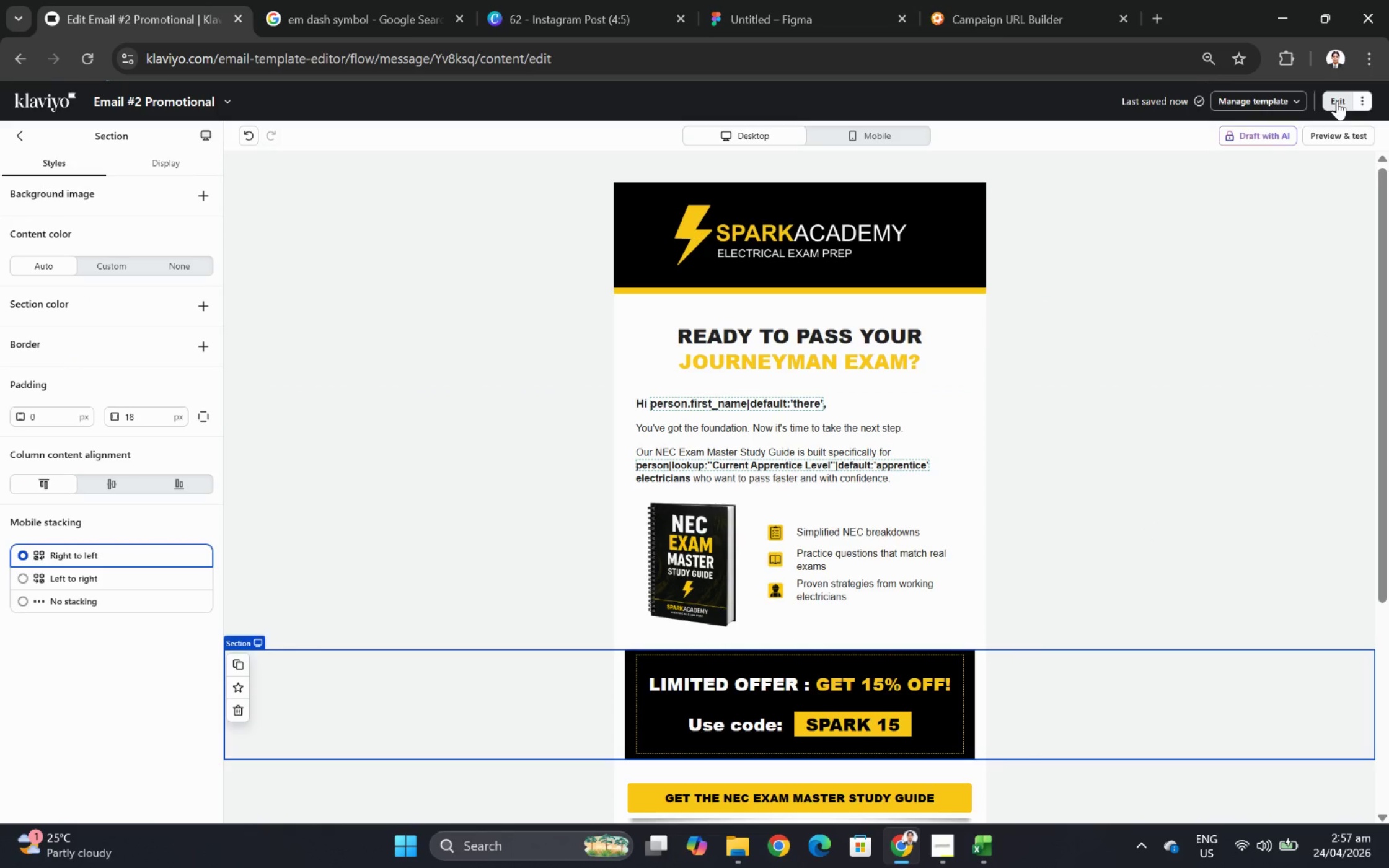 
wait(5.62)
 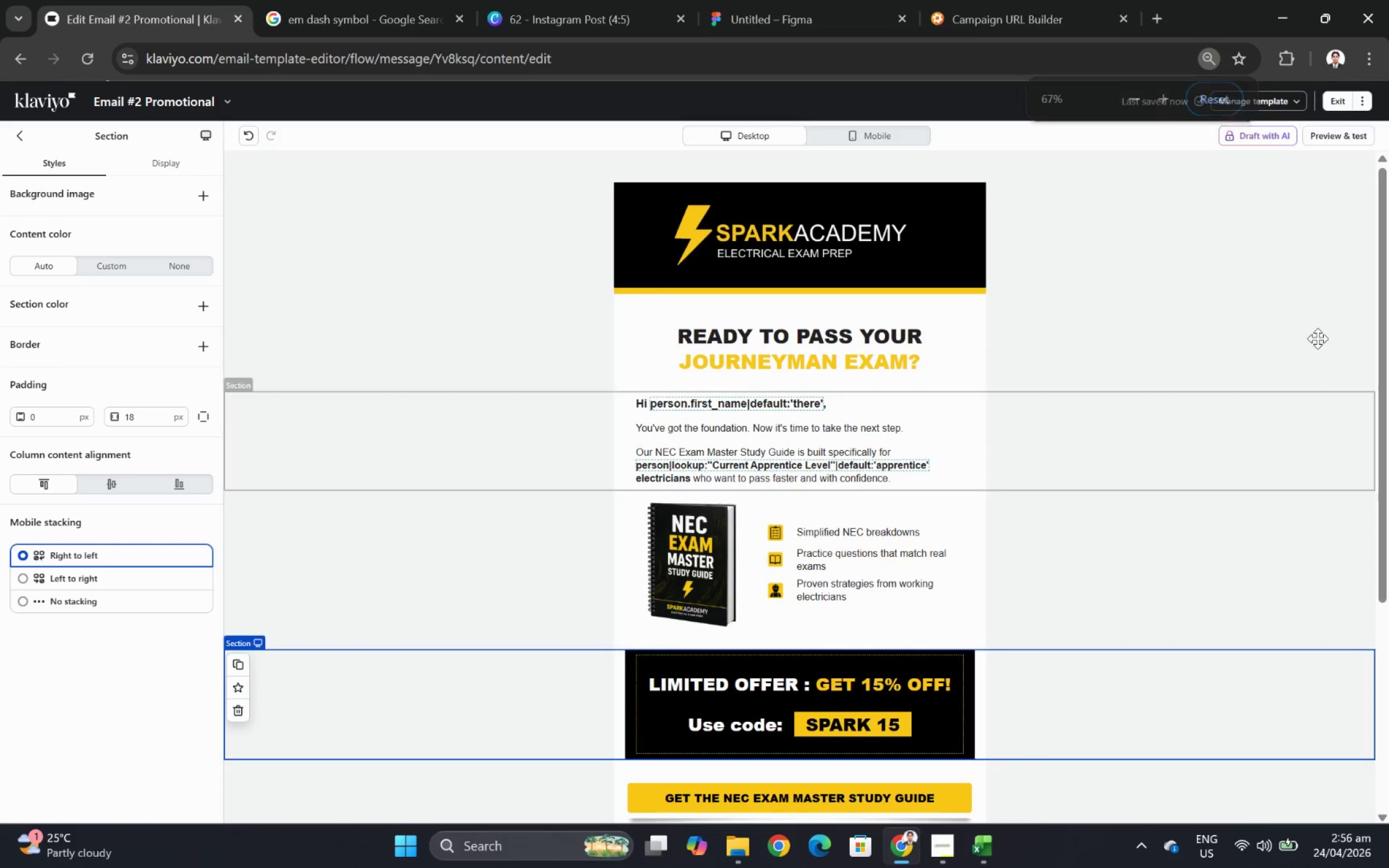 
left_click([938, 836])